 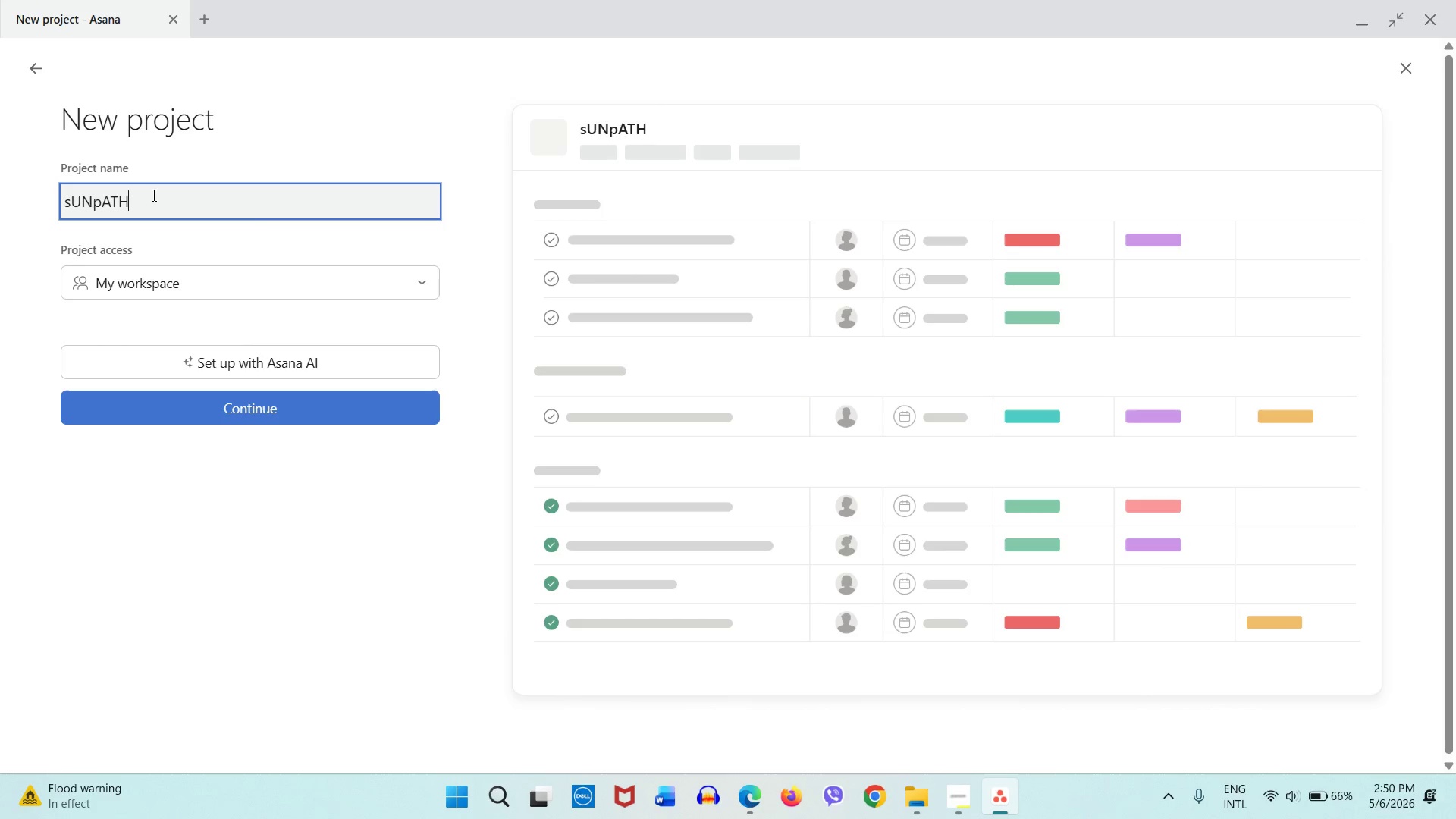 
hold_key(key=Backspace, duration=0.88)
 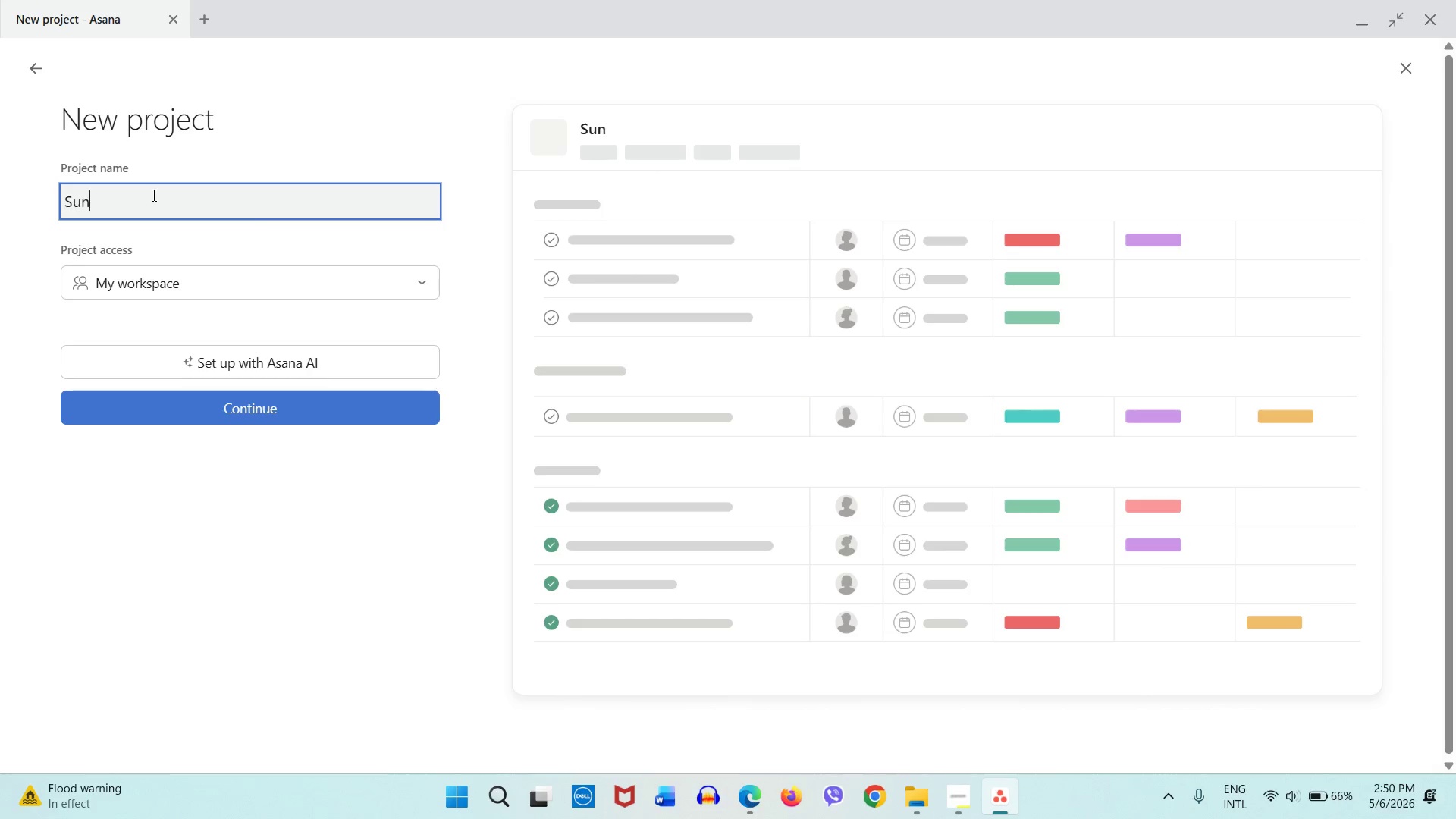 
hold_key(key=ShiftLeft, duration=0.38)
 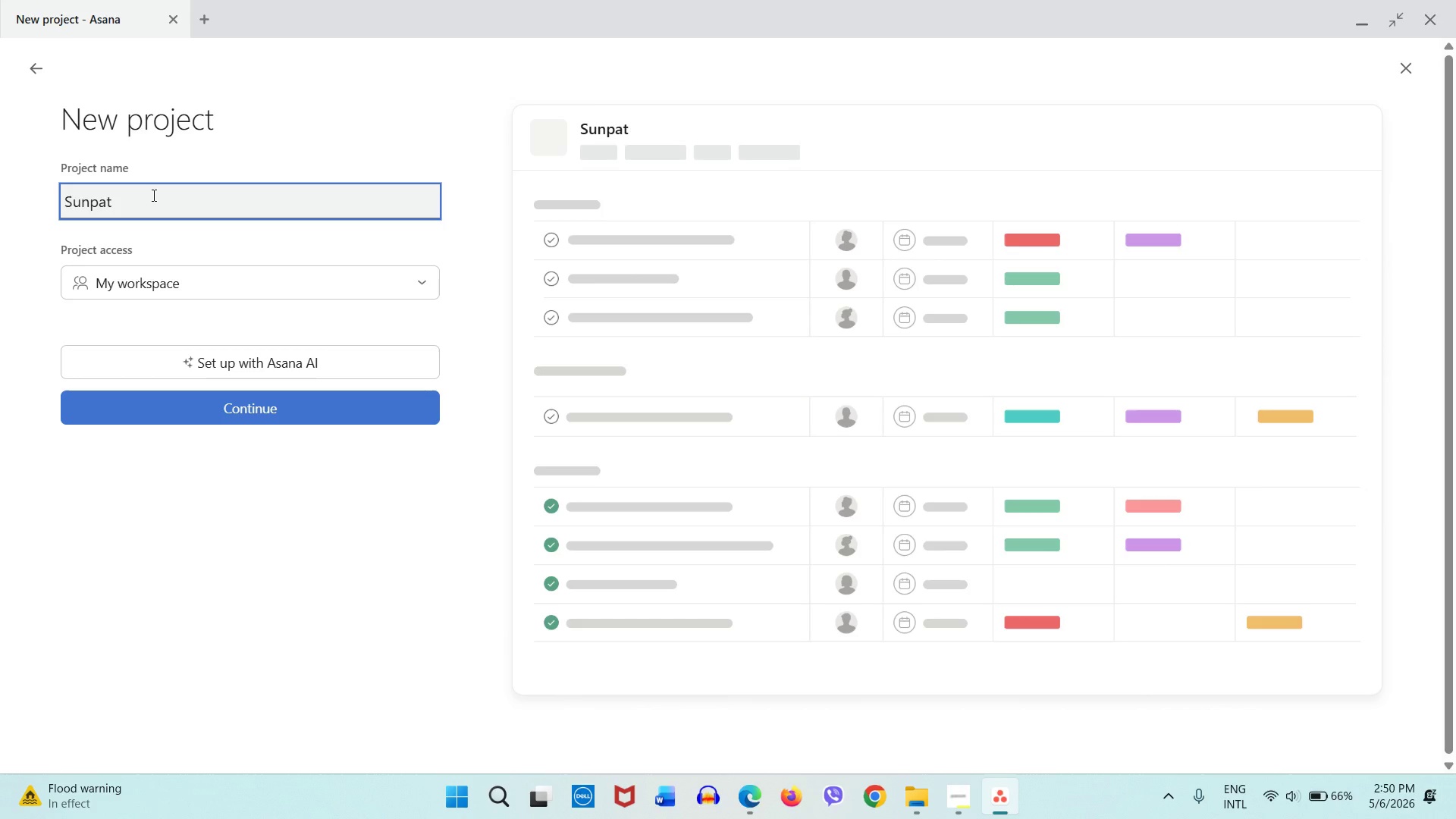 
hold_key(key=ShiftLeft, duration=0.39)
 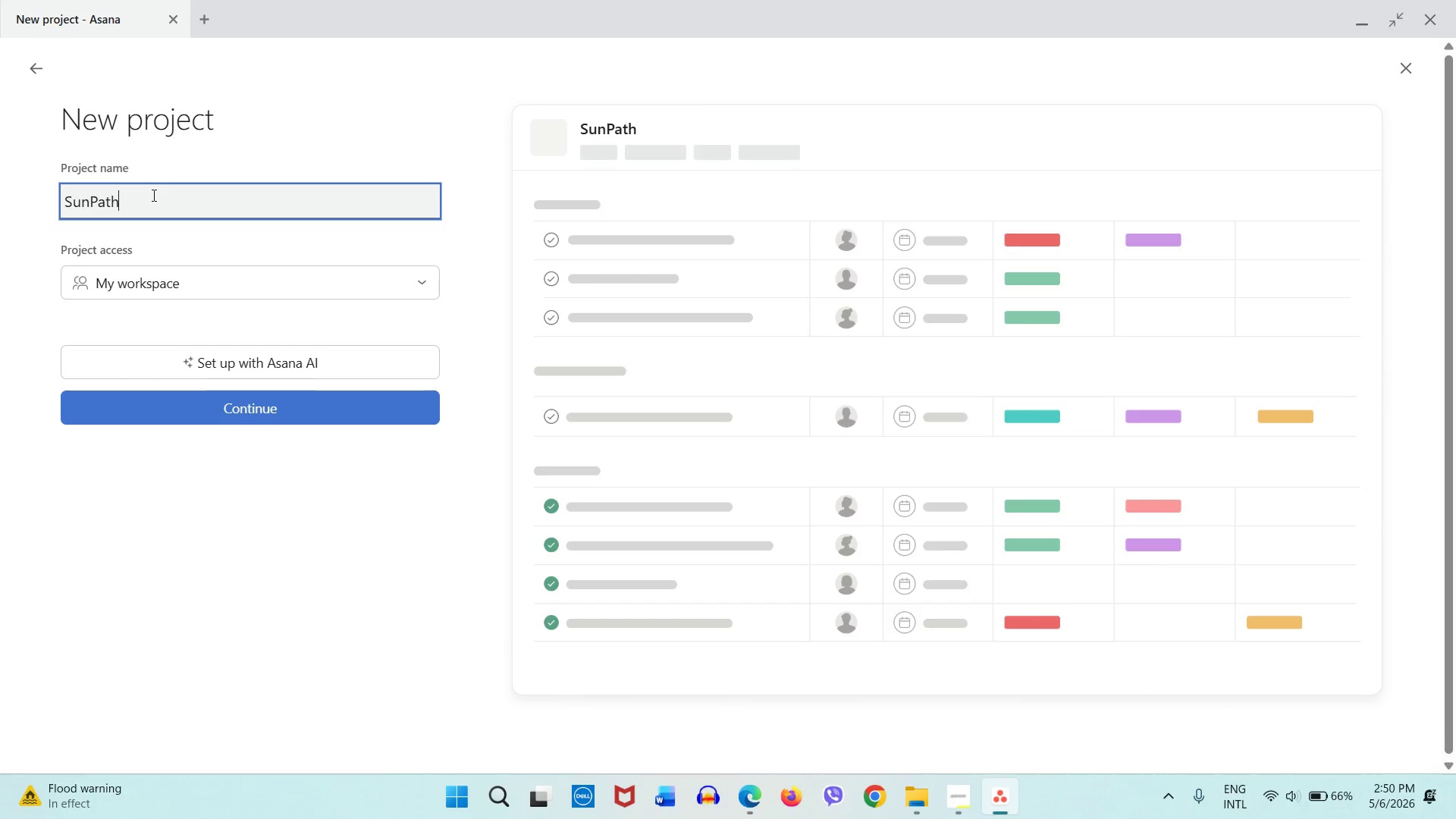 
type( Solar Installations - Monitoring Dashboard)
 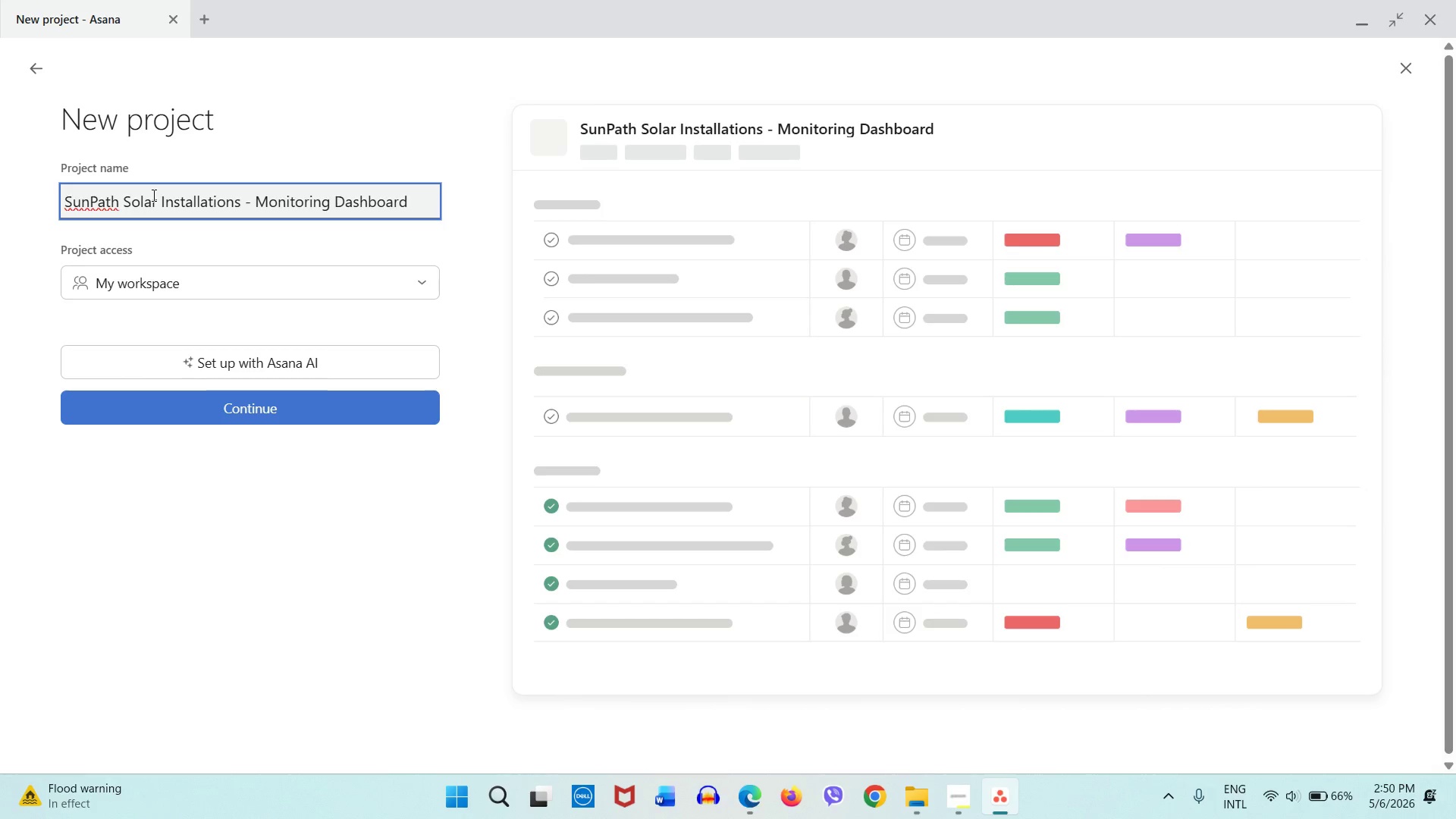 
wait(13.19)
 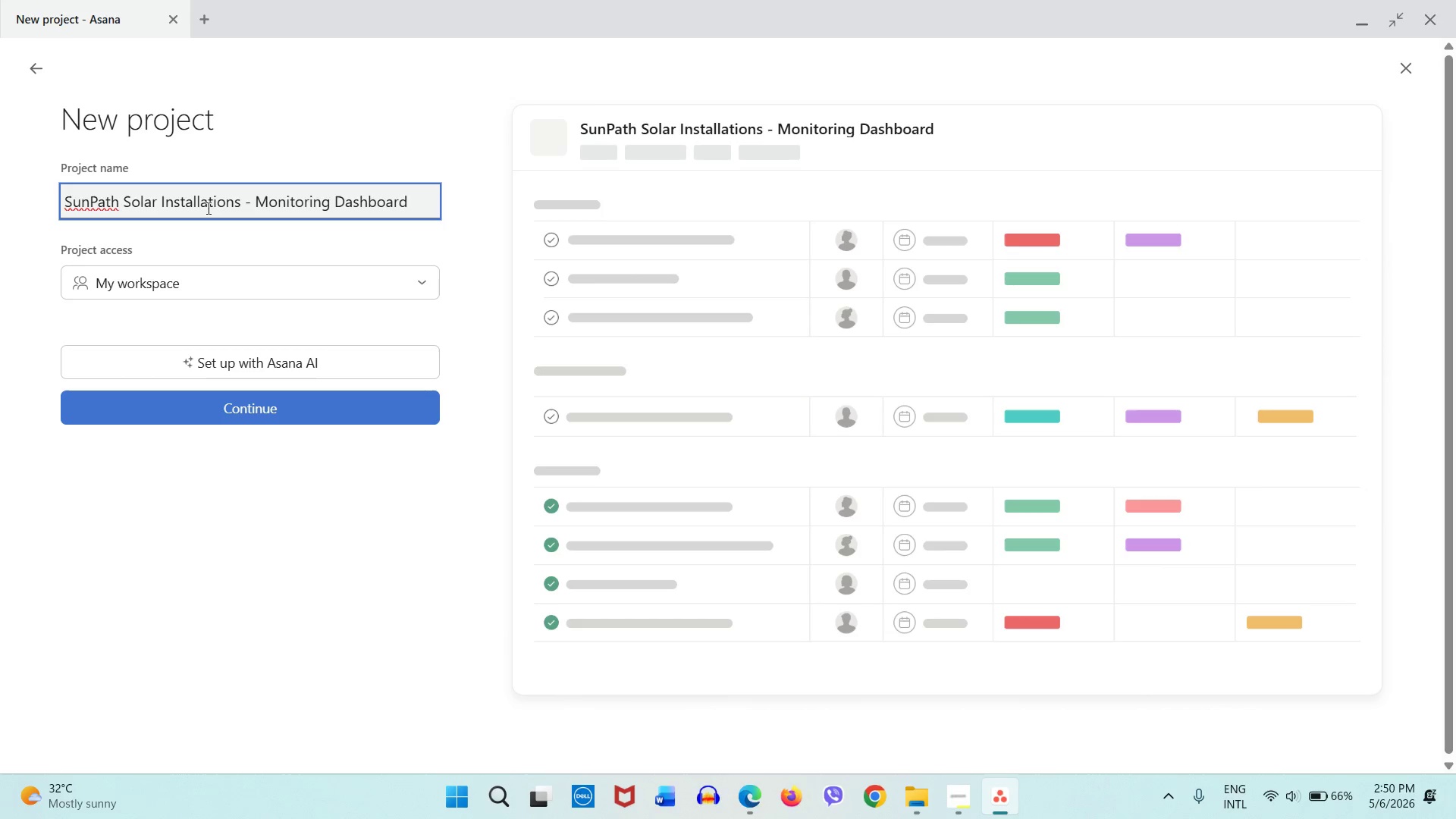 
left_click([245, 421])
 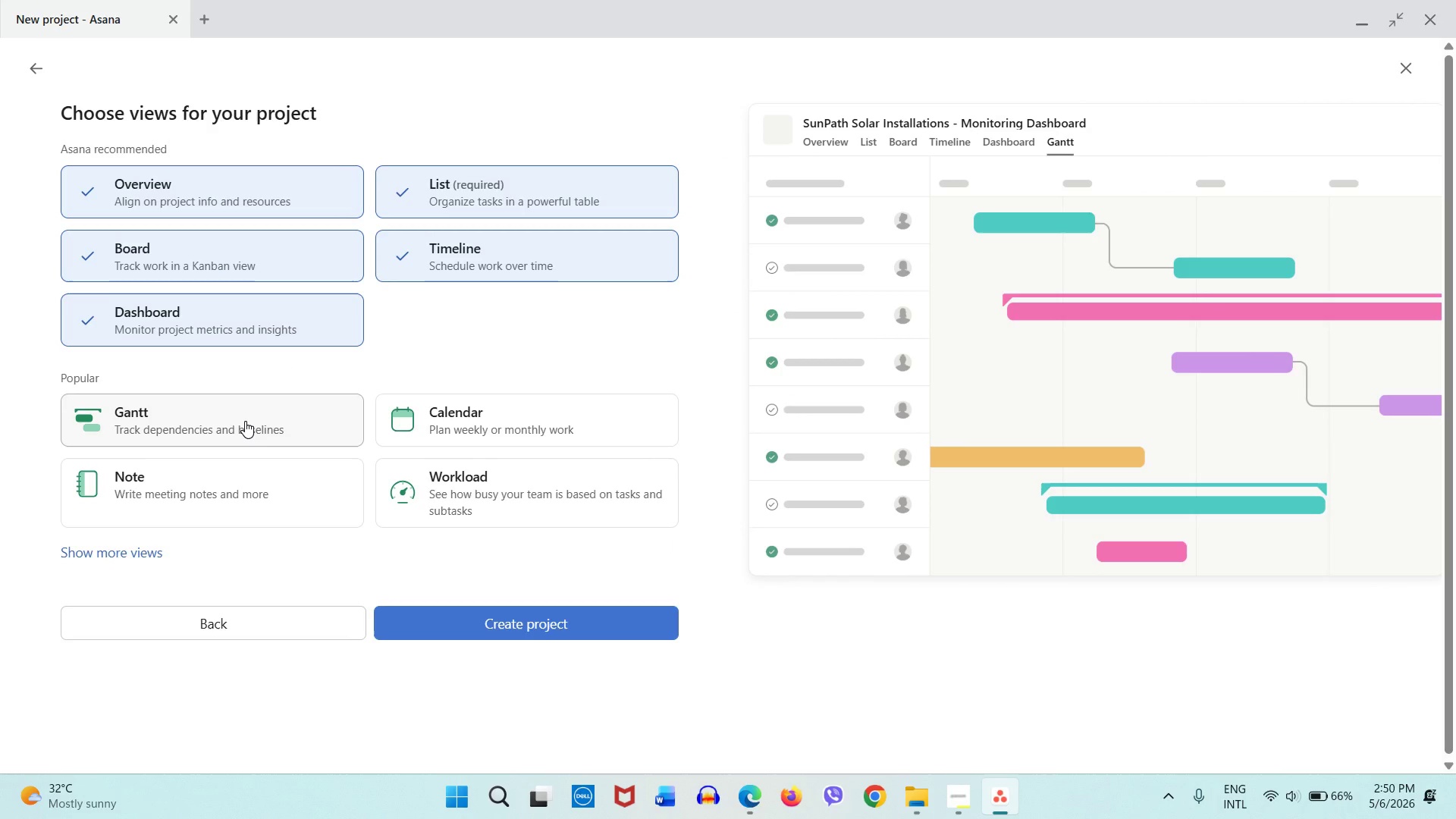 
wait(8.23)
 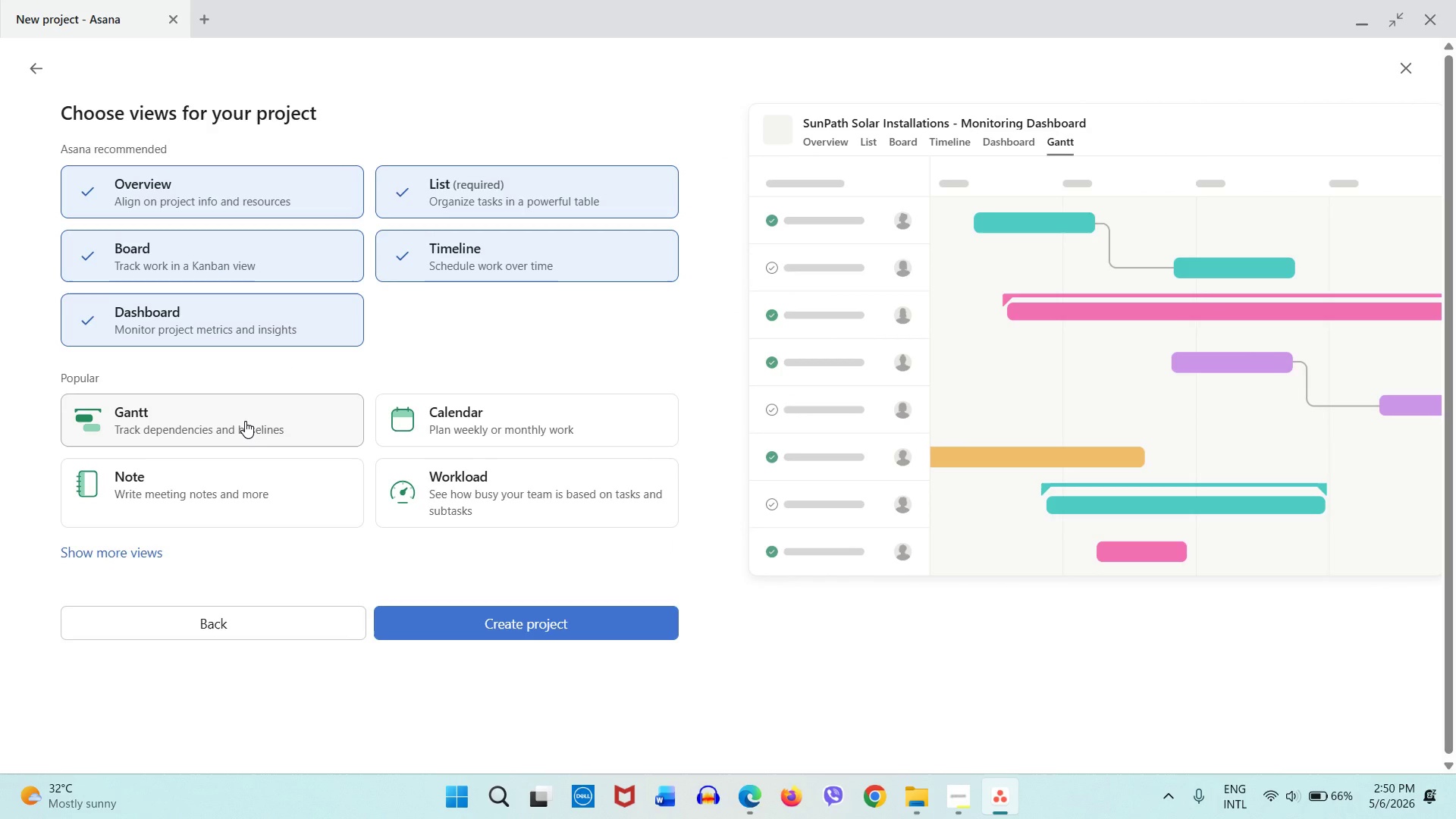 
left_click([959, 801])